 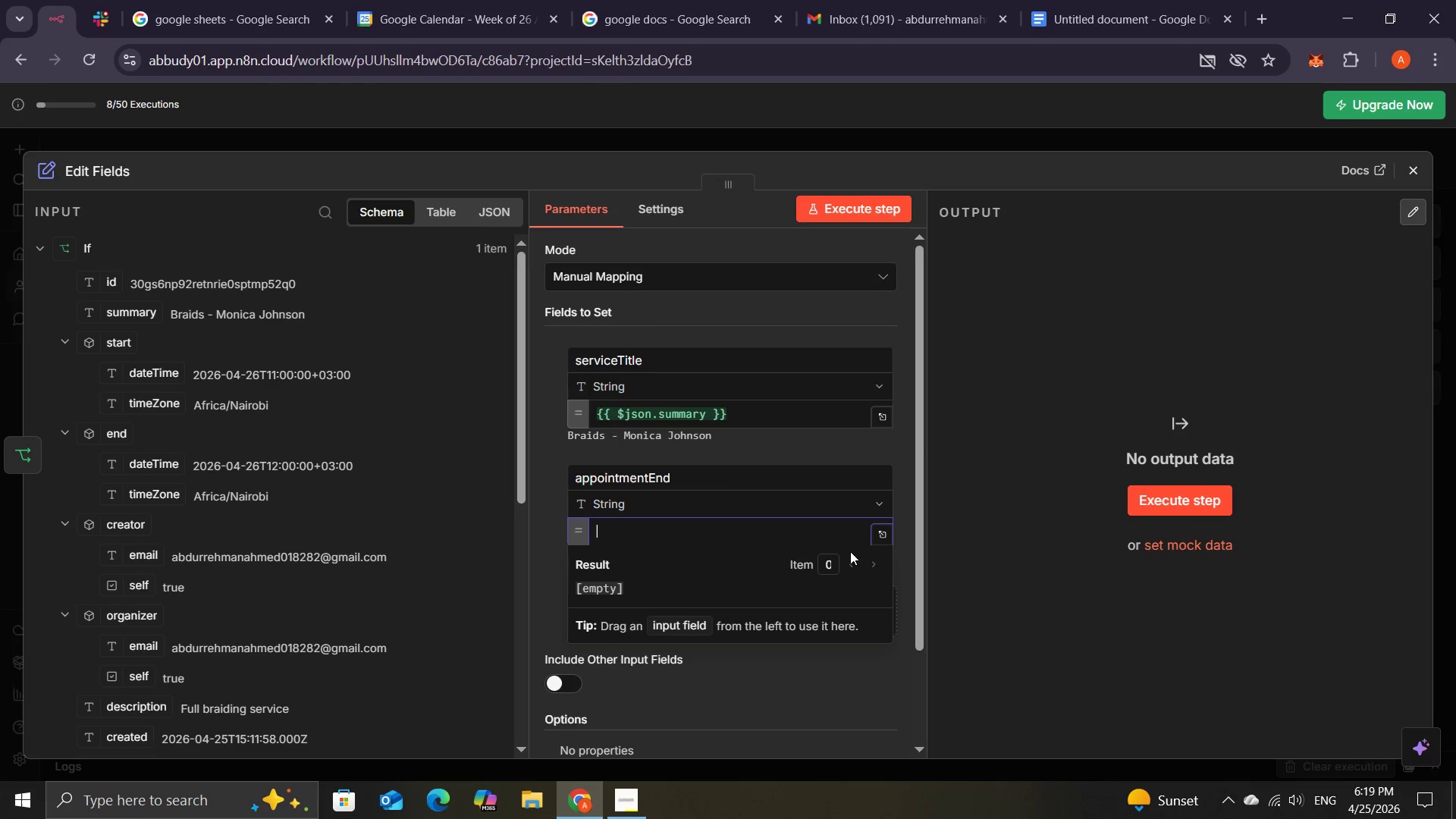 
key(Shift+BracketLeft)
 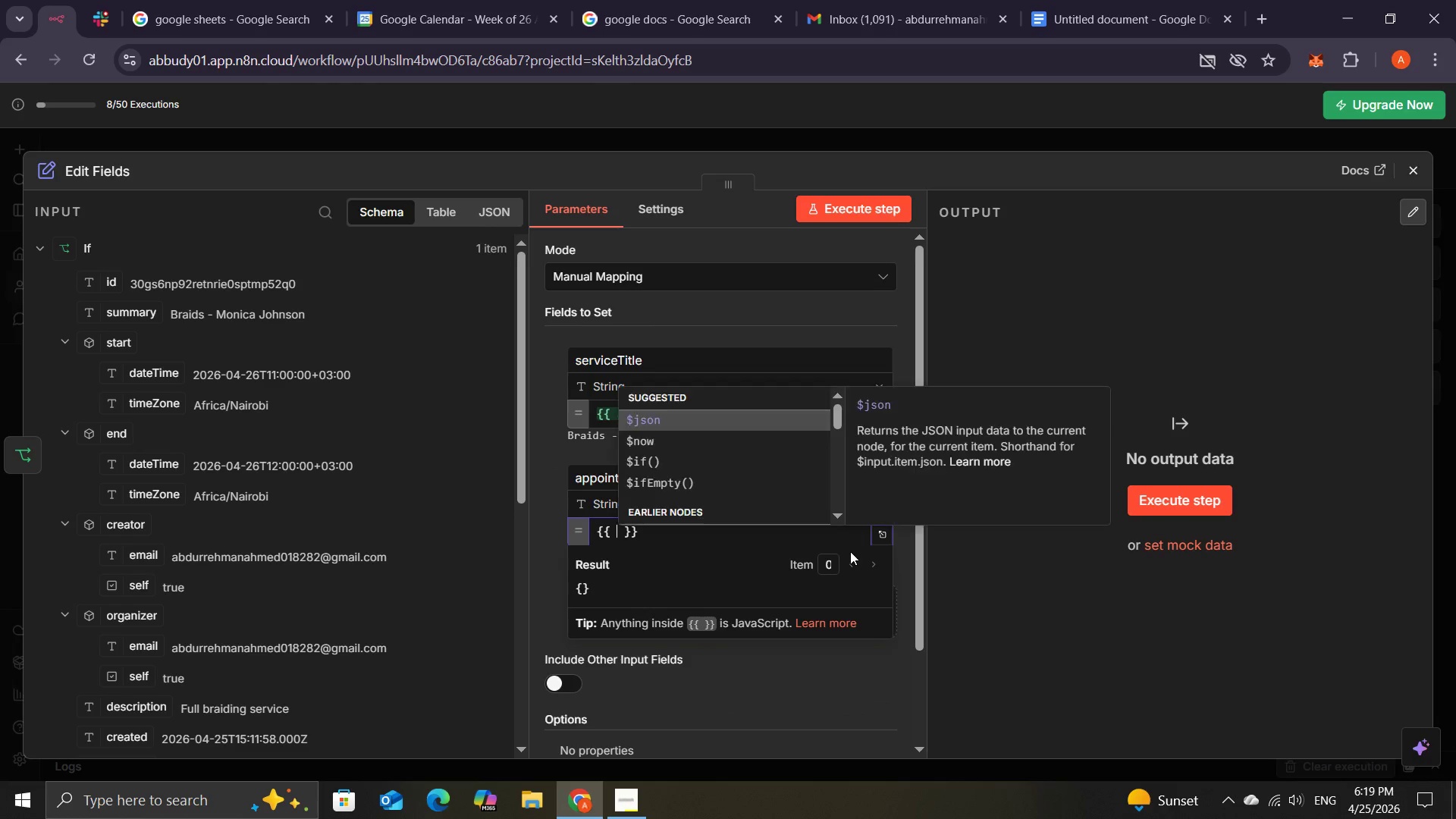 
key(Shift+BracketLeft)
 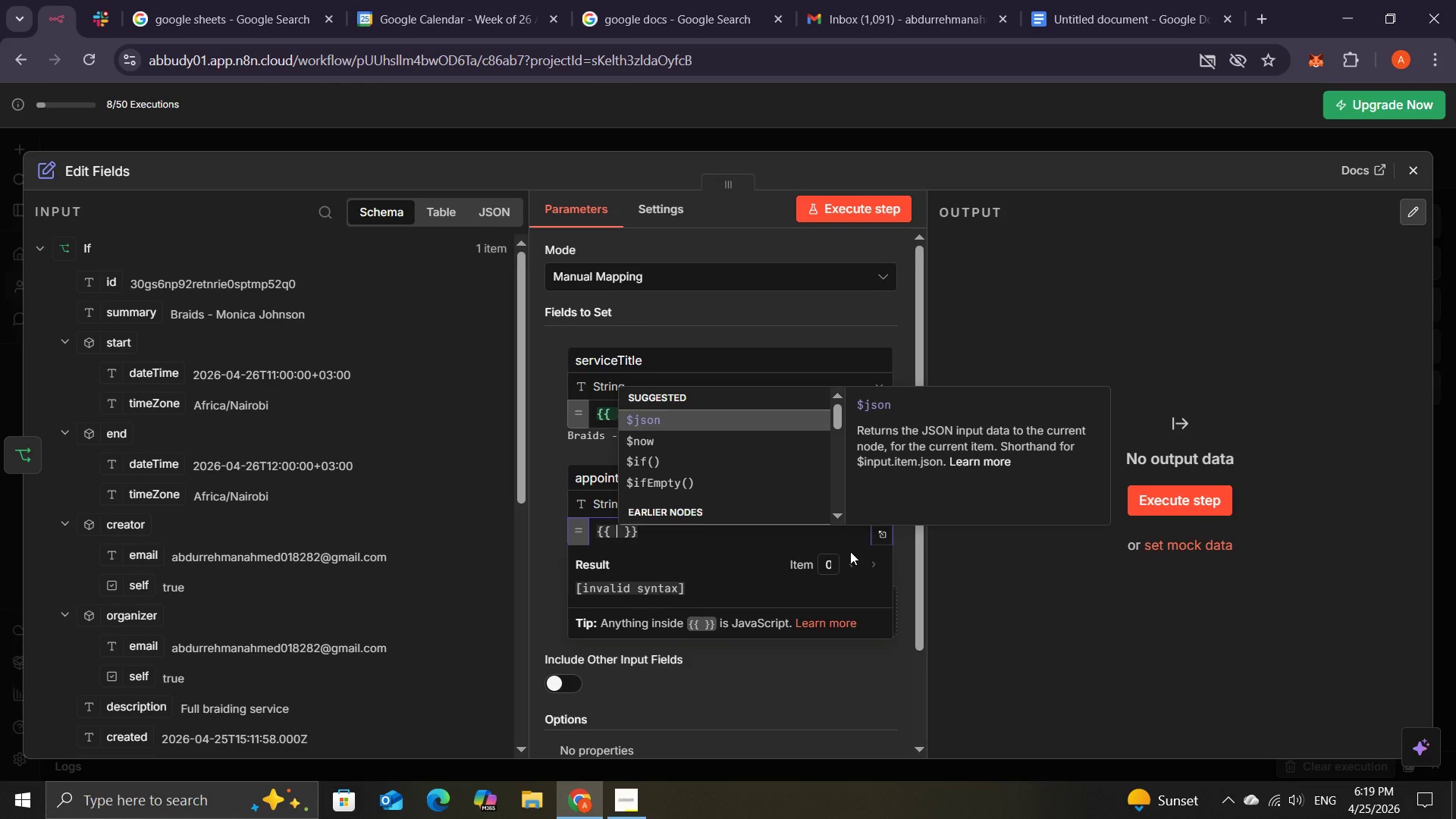 
key(Tab)
 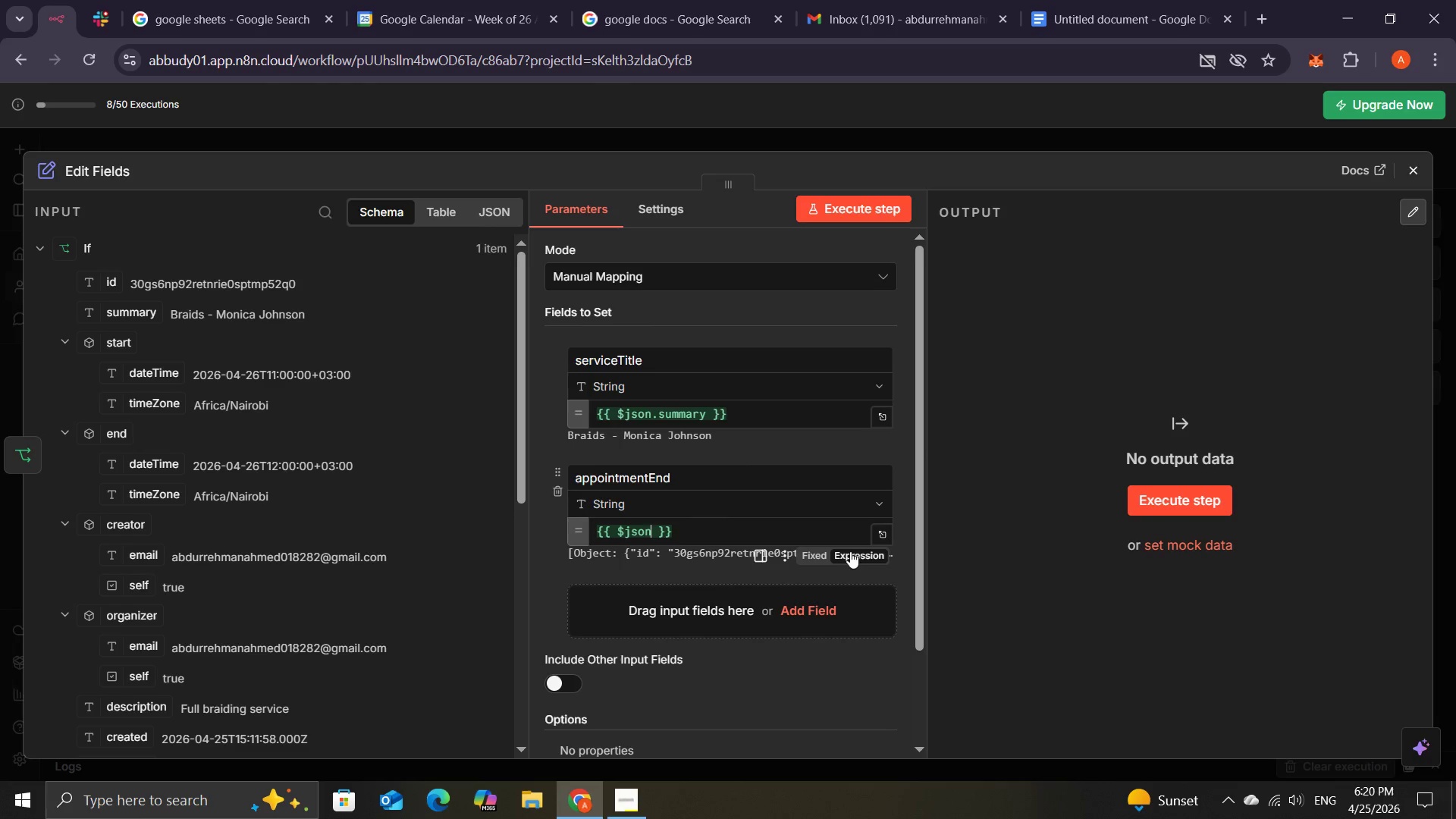 
type(.en)
key(Tab)
type(.)
 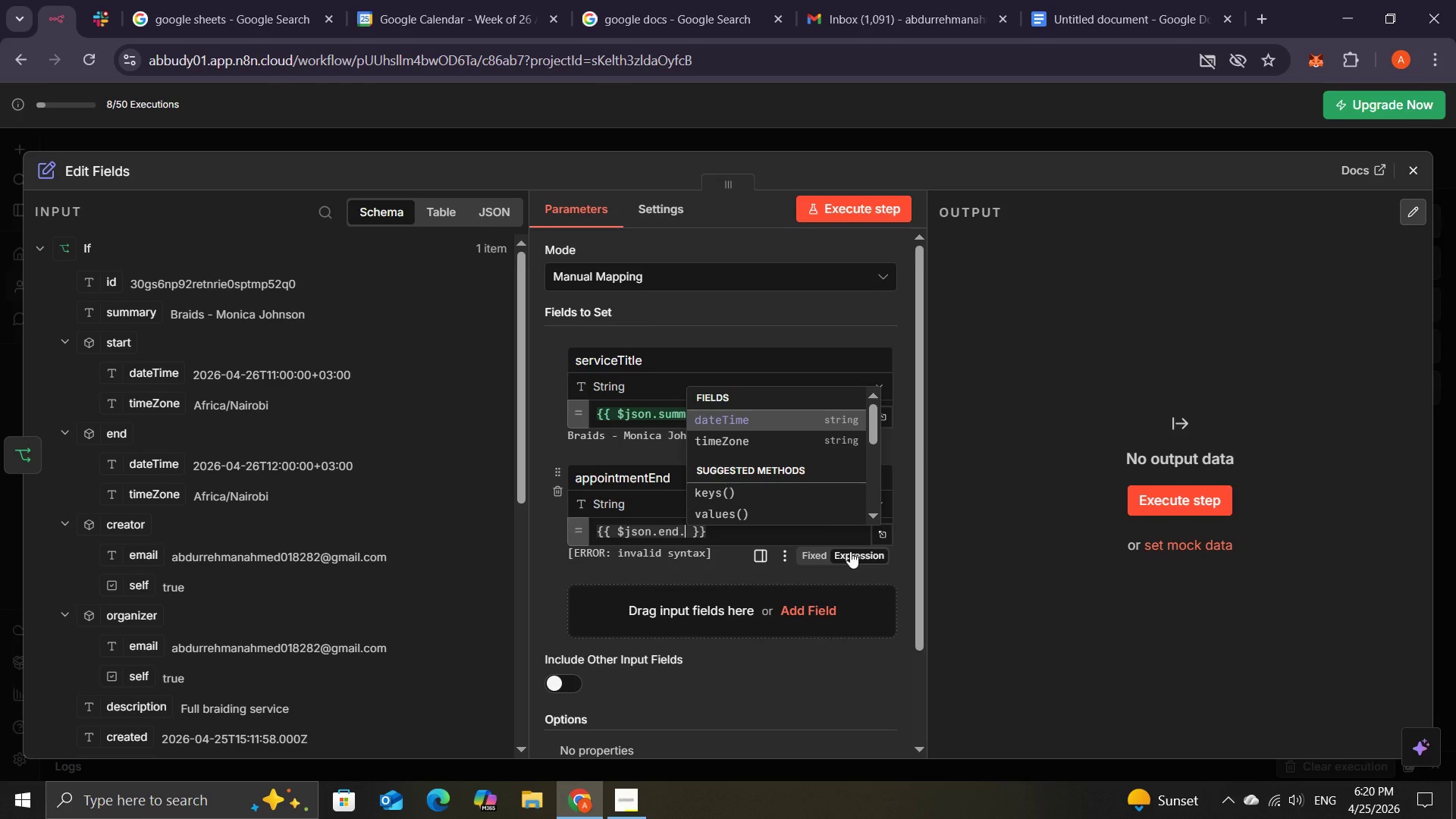 
type(da)
key(Tab)
 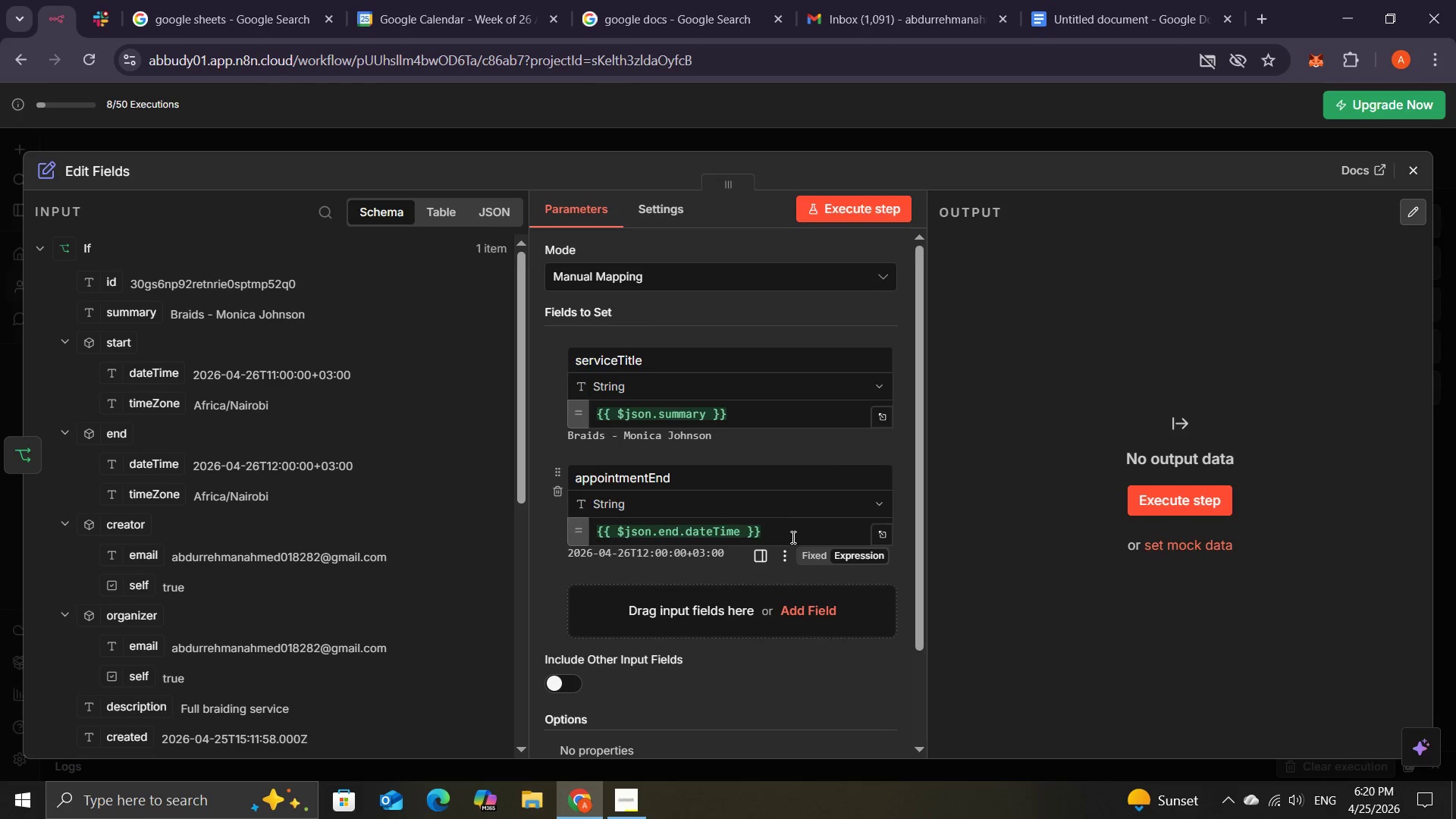 
left_click([792, 537])
 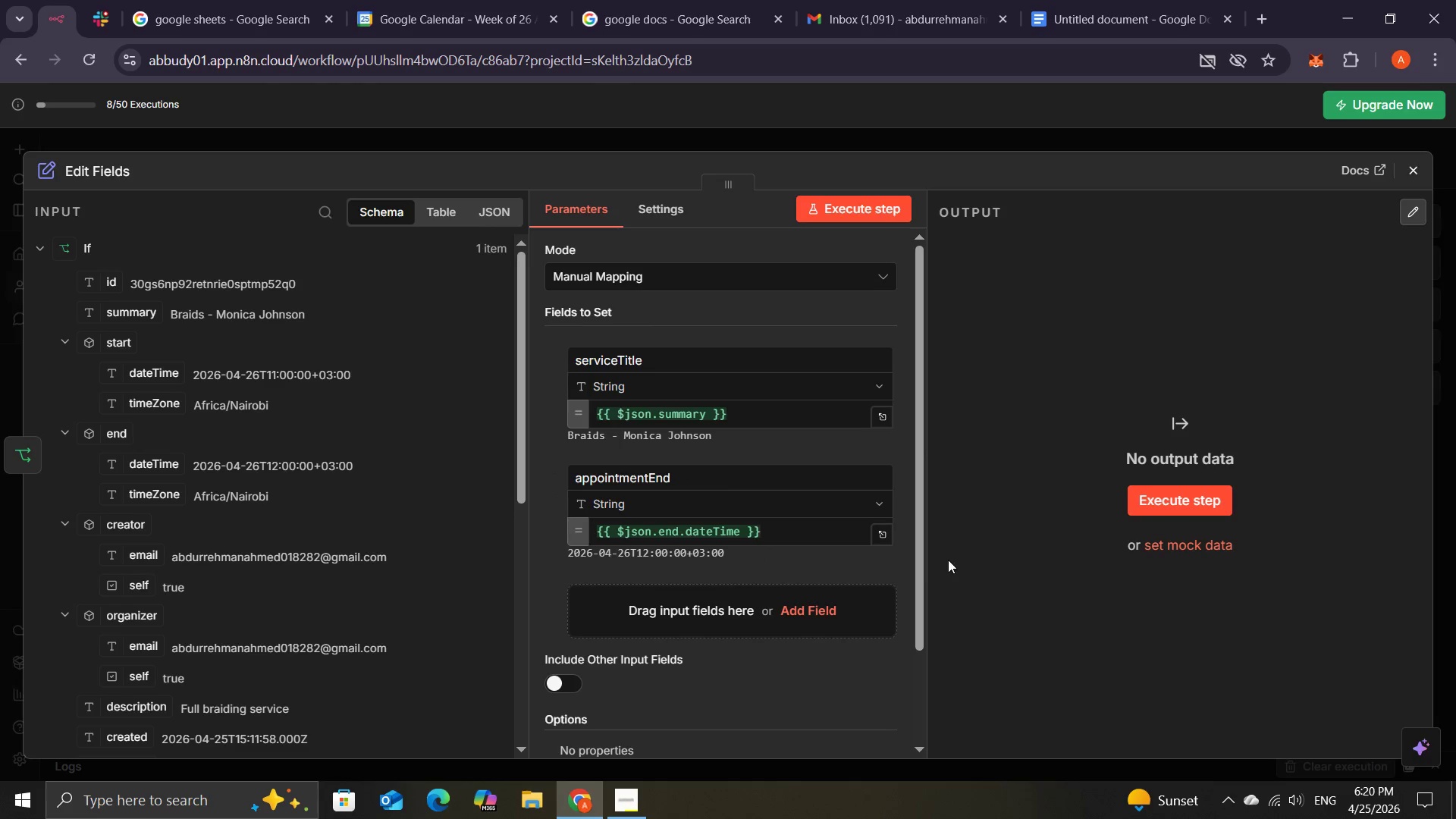 
left_click([905, 561])
 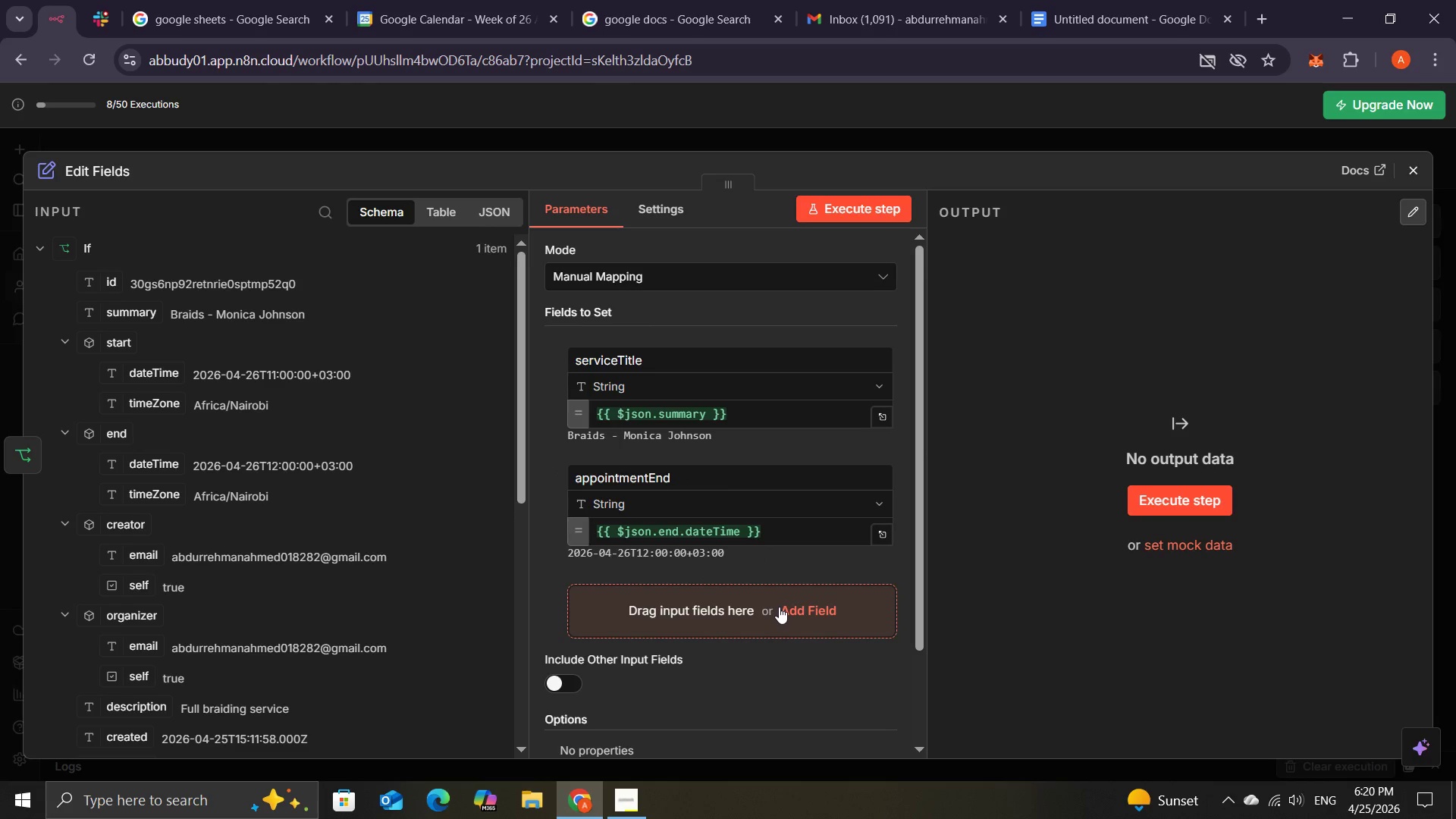 
left_click([779, 607])
 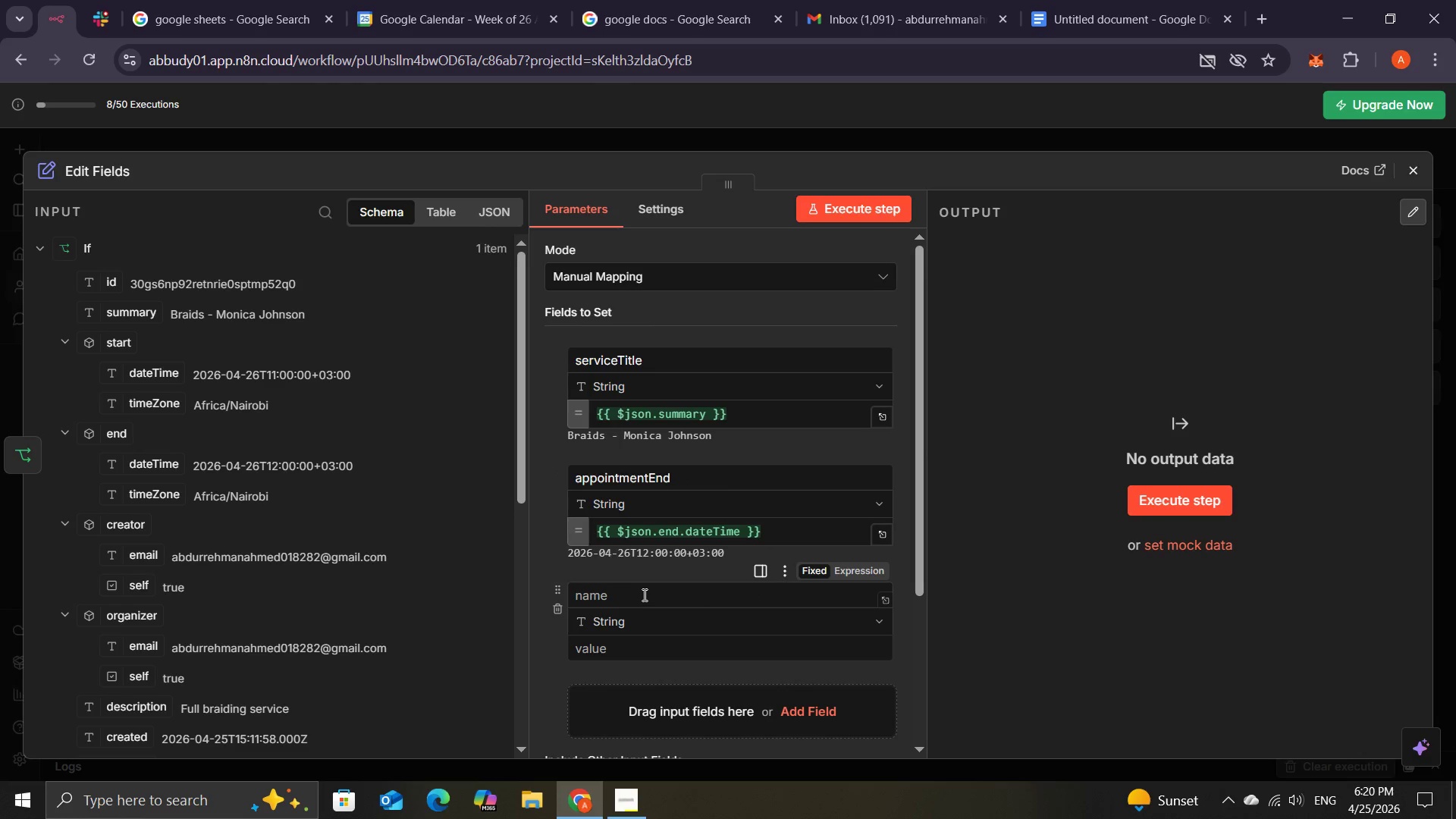 
left_click([643, 595])
 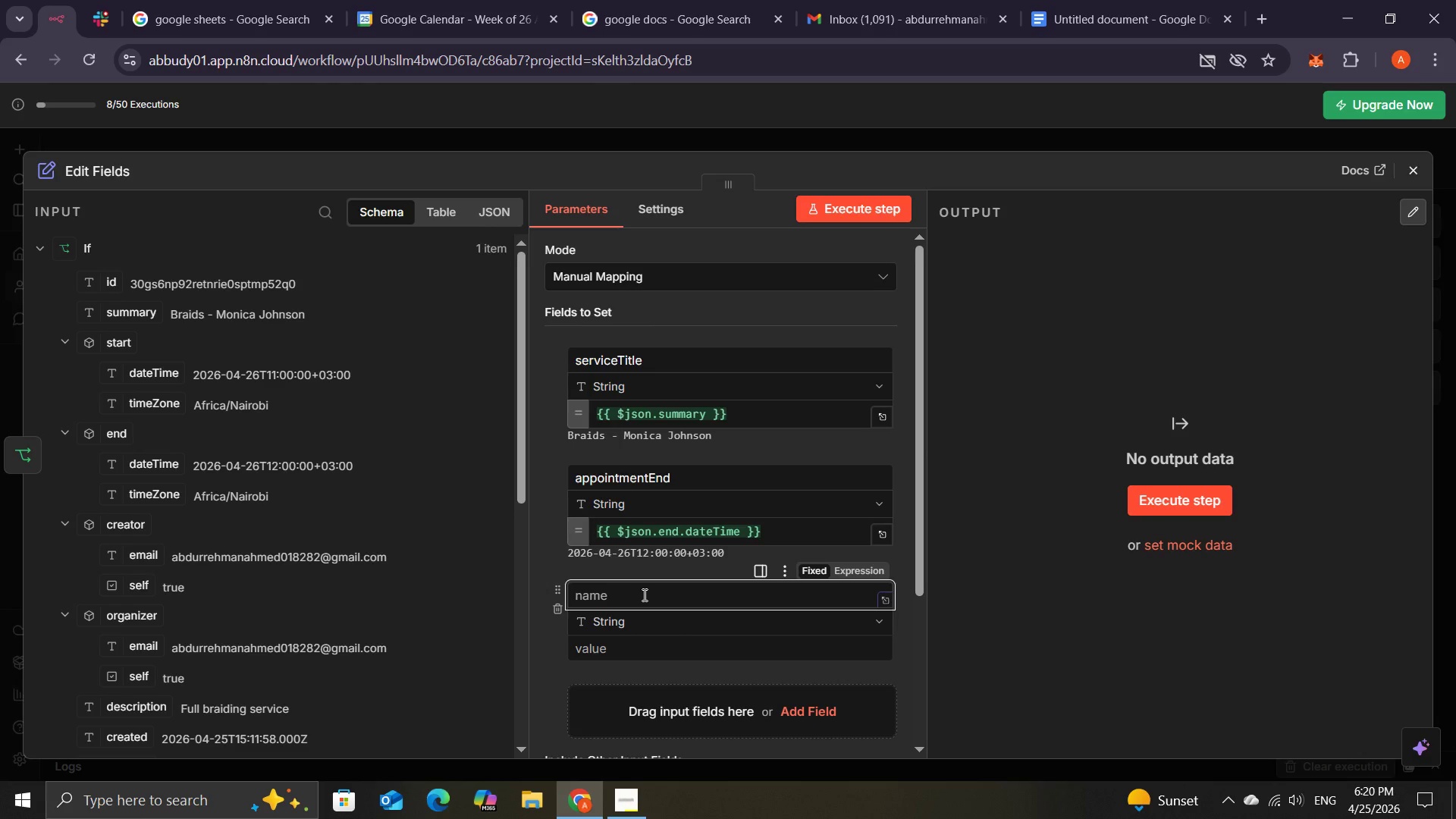 
wait(5.05)
 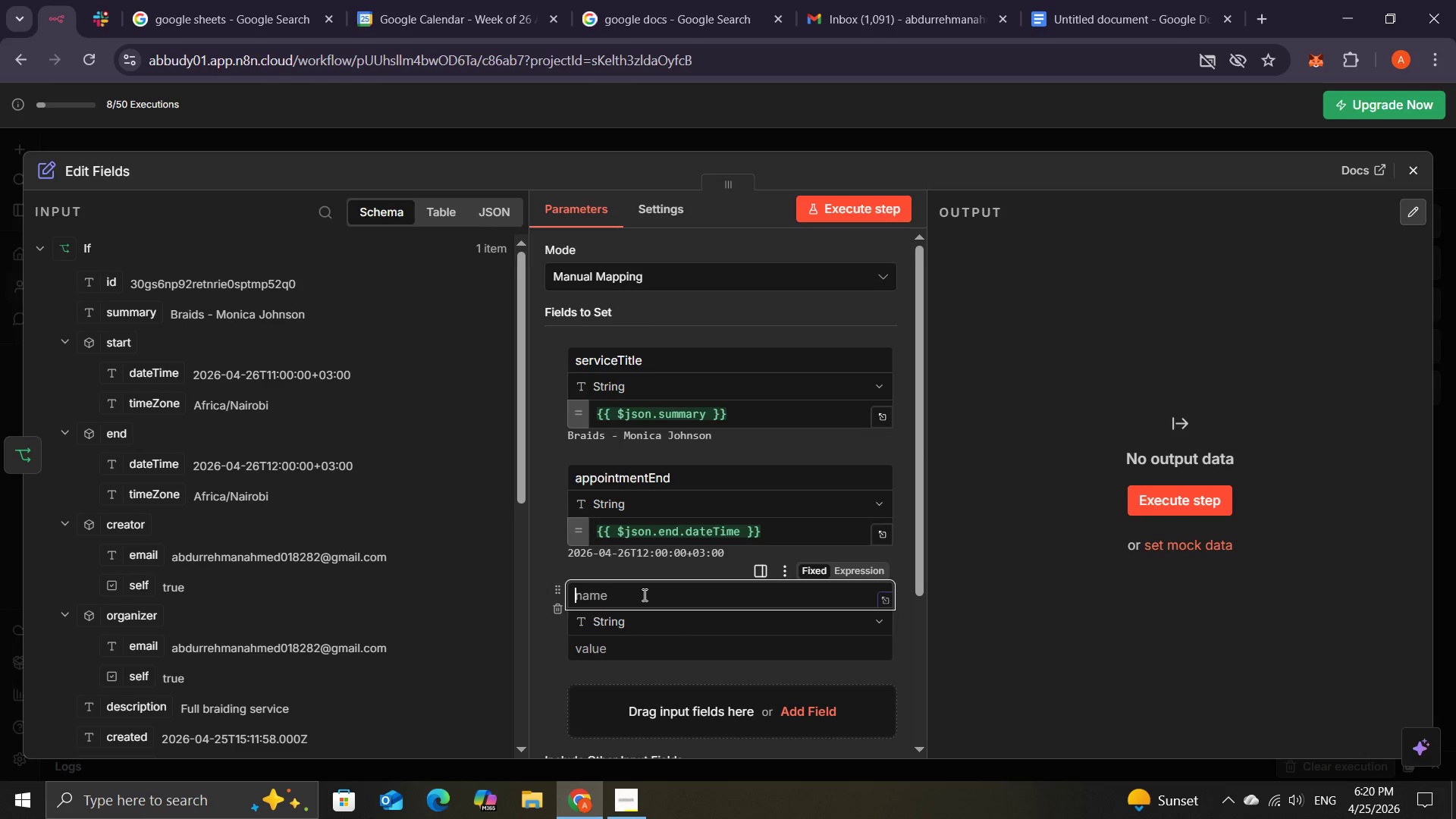 
type(resetStart)
 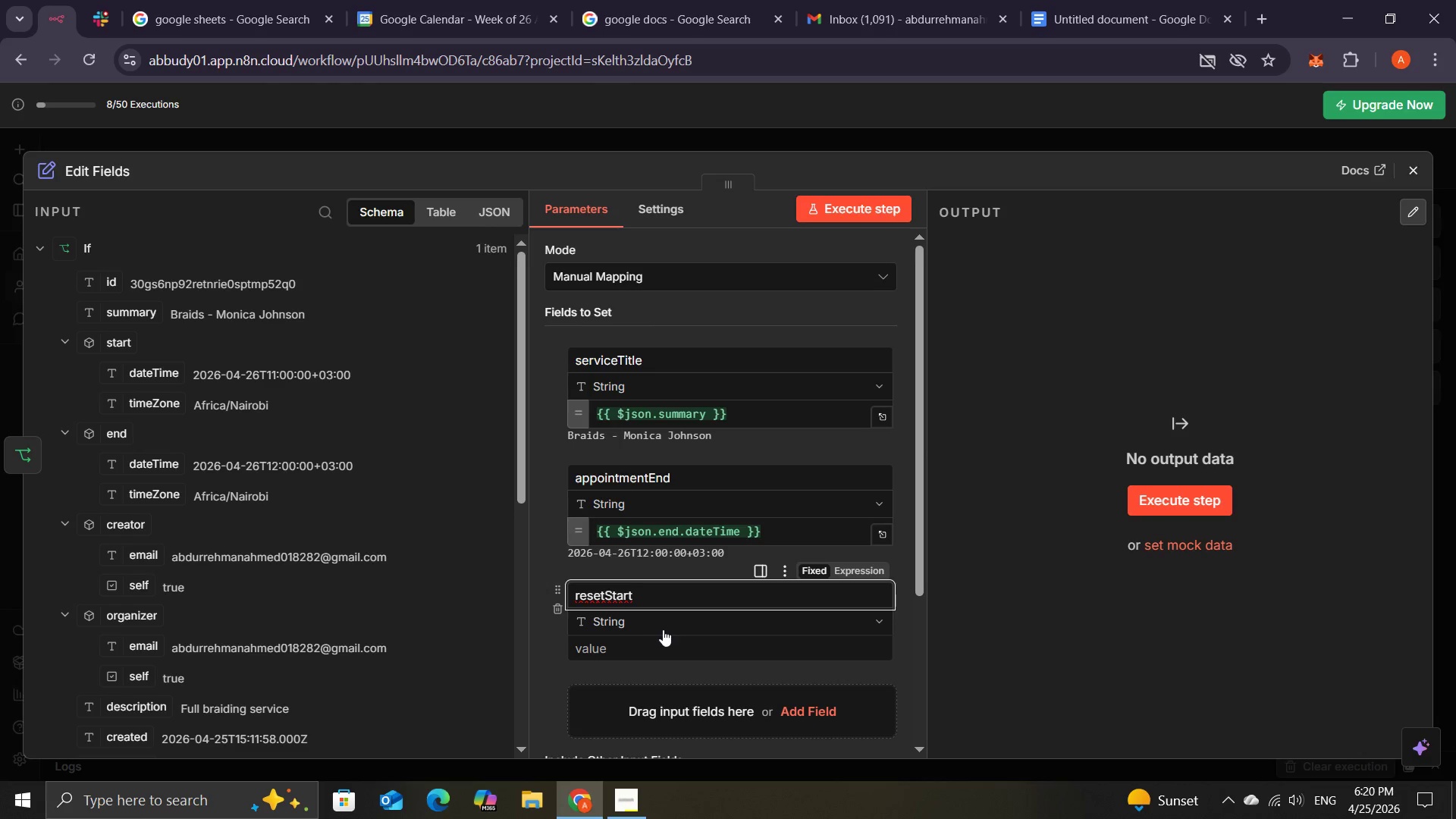 
left_click([664, 655])
 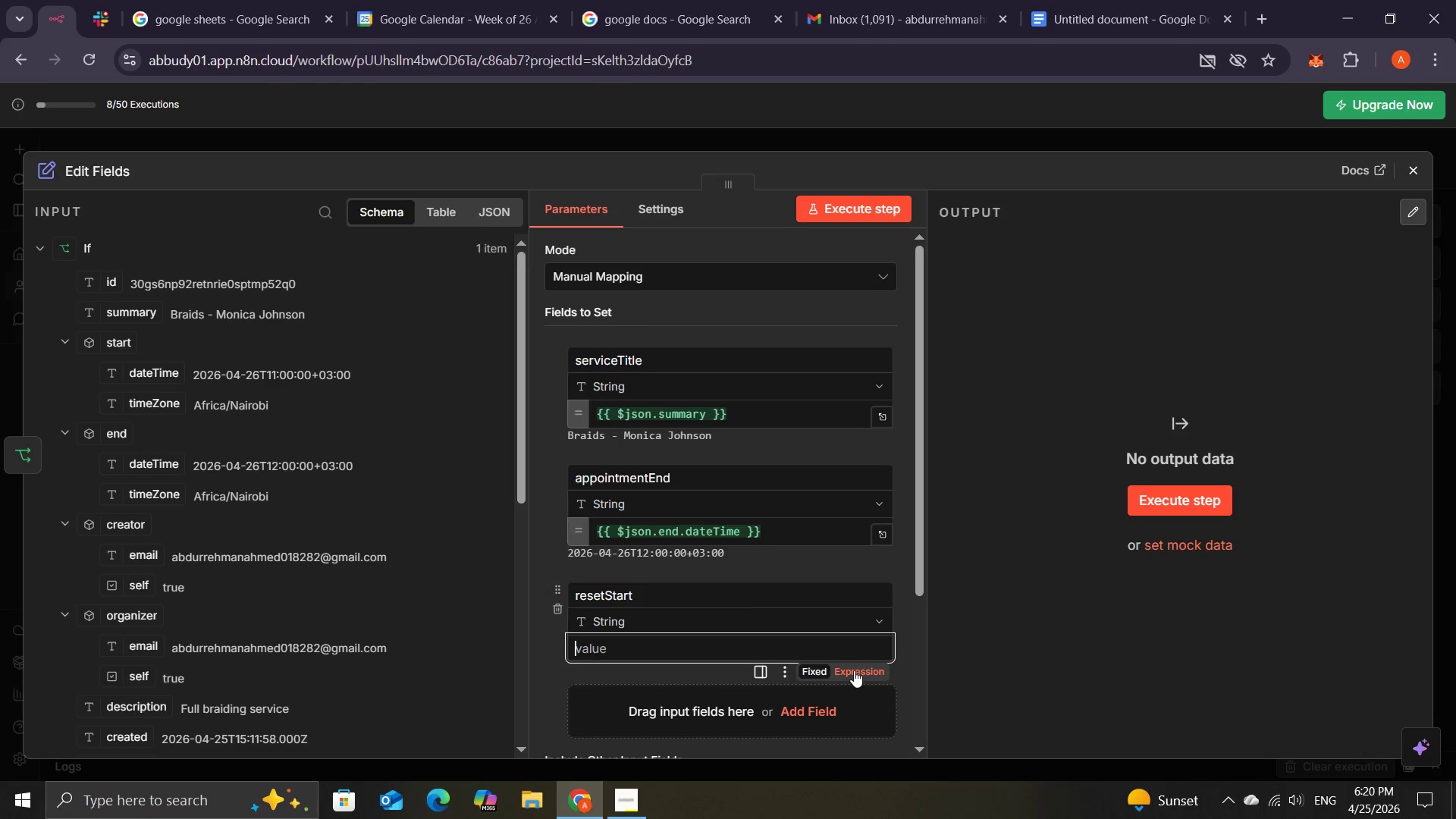 
left_click([854, 670])
 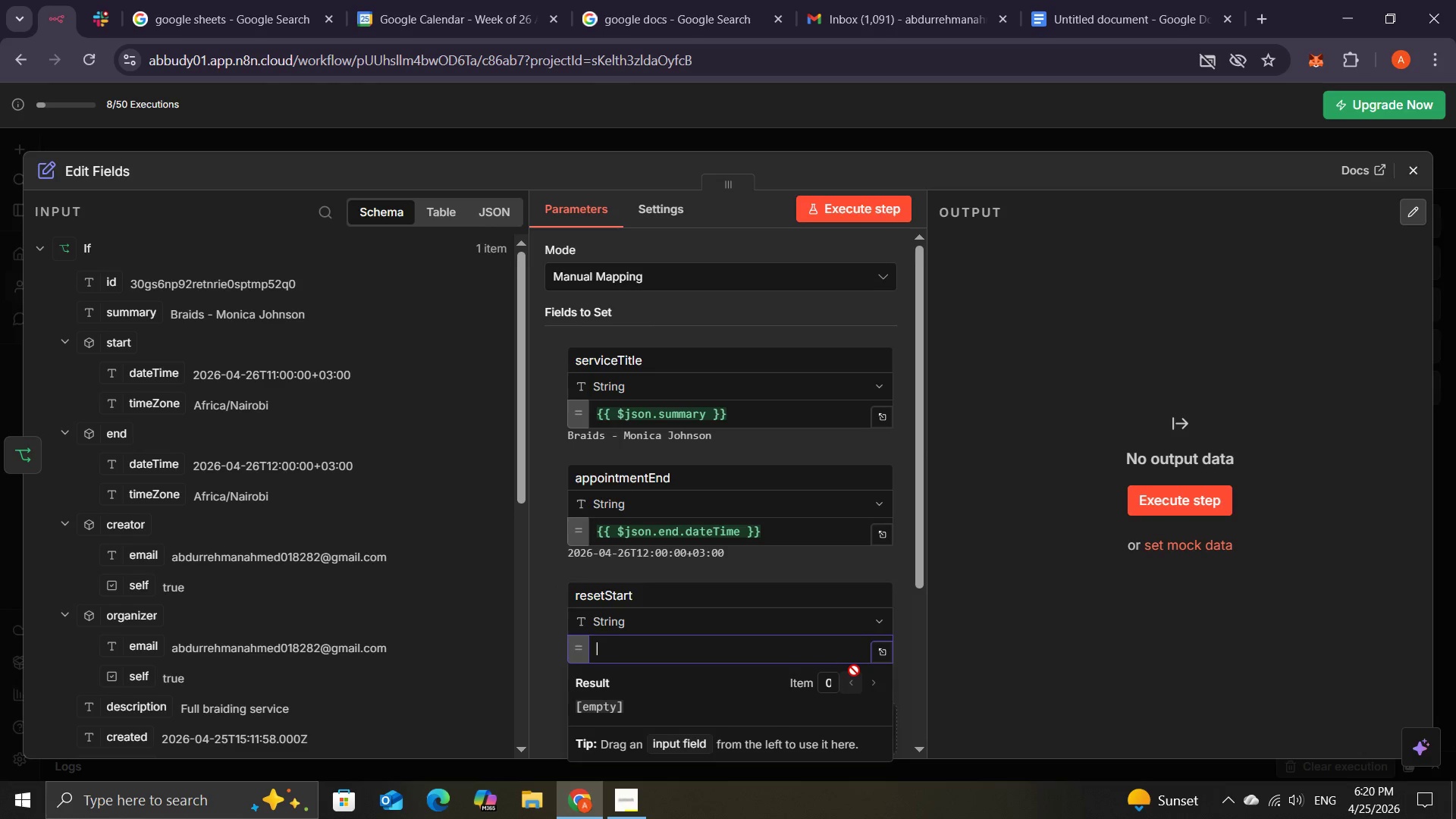 
wait(7.78)
 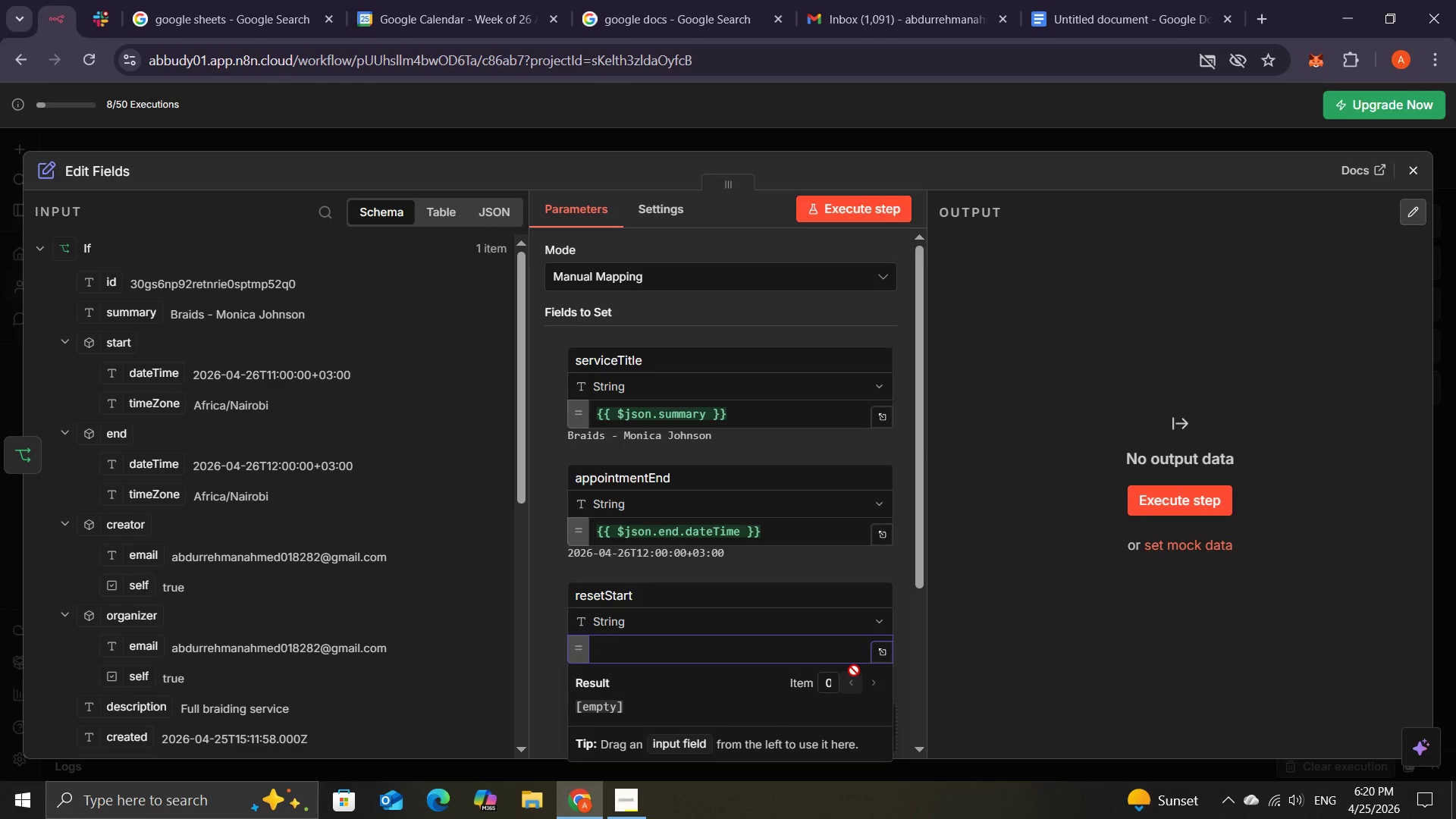 
type({{)
key(Tab)
type(.eb)
key(Backspace)
type(n)
key(Tab)
type(.)
key(Tab)
 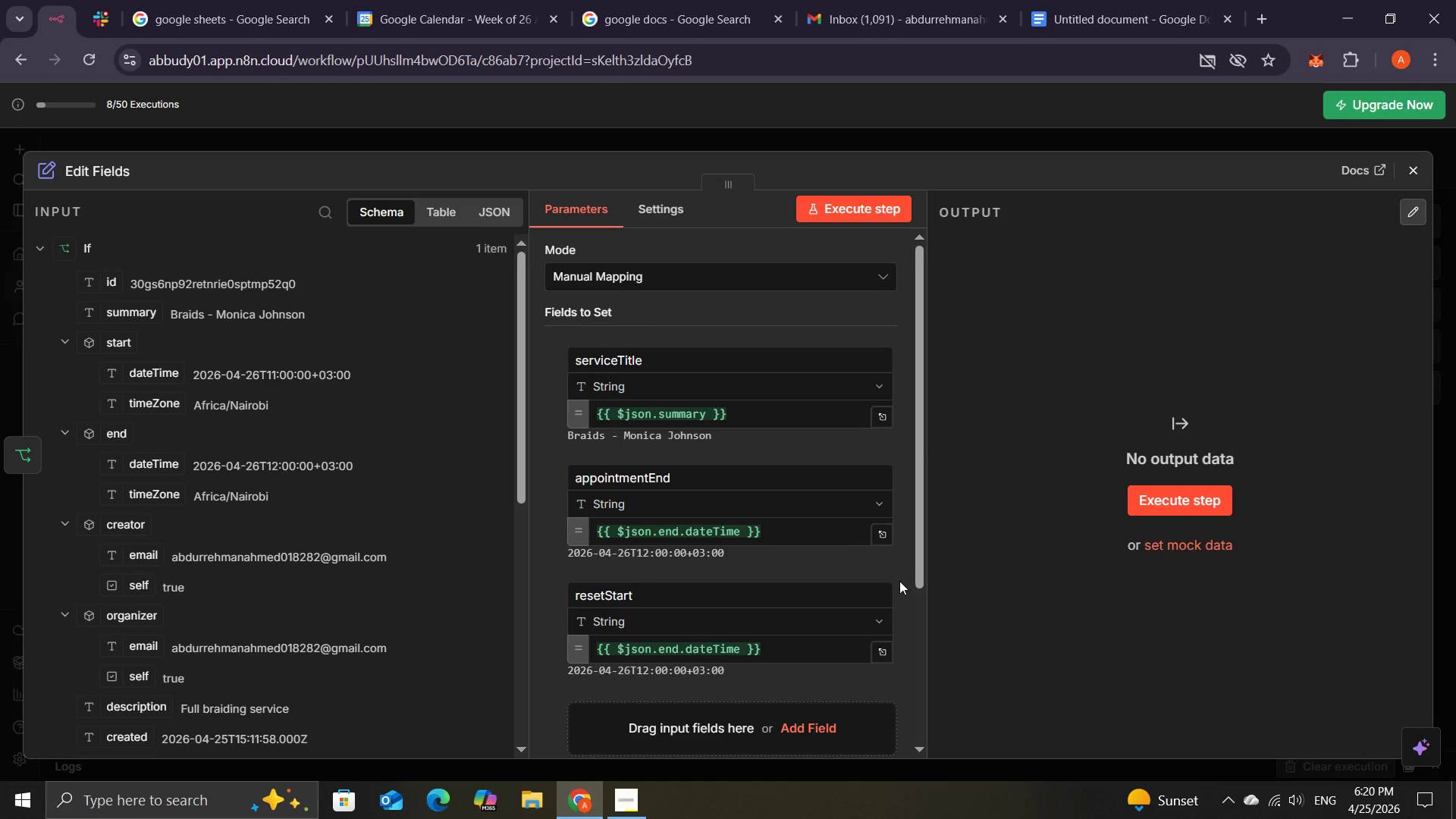 
left_click([911, 581])
 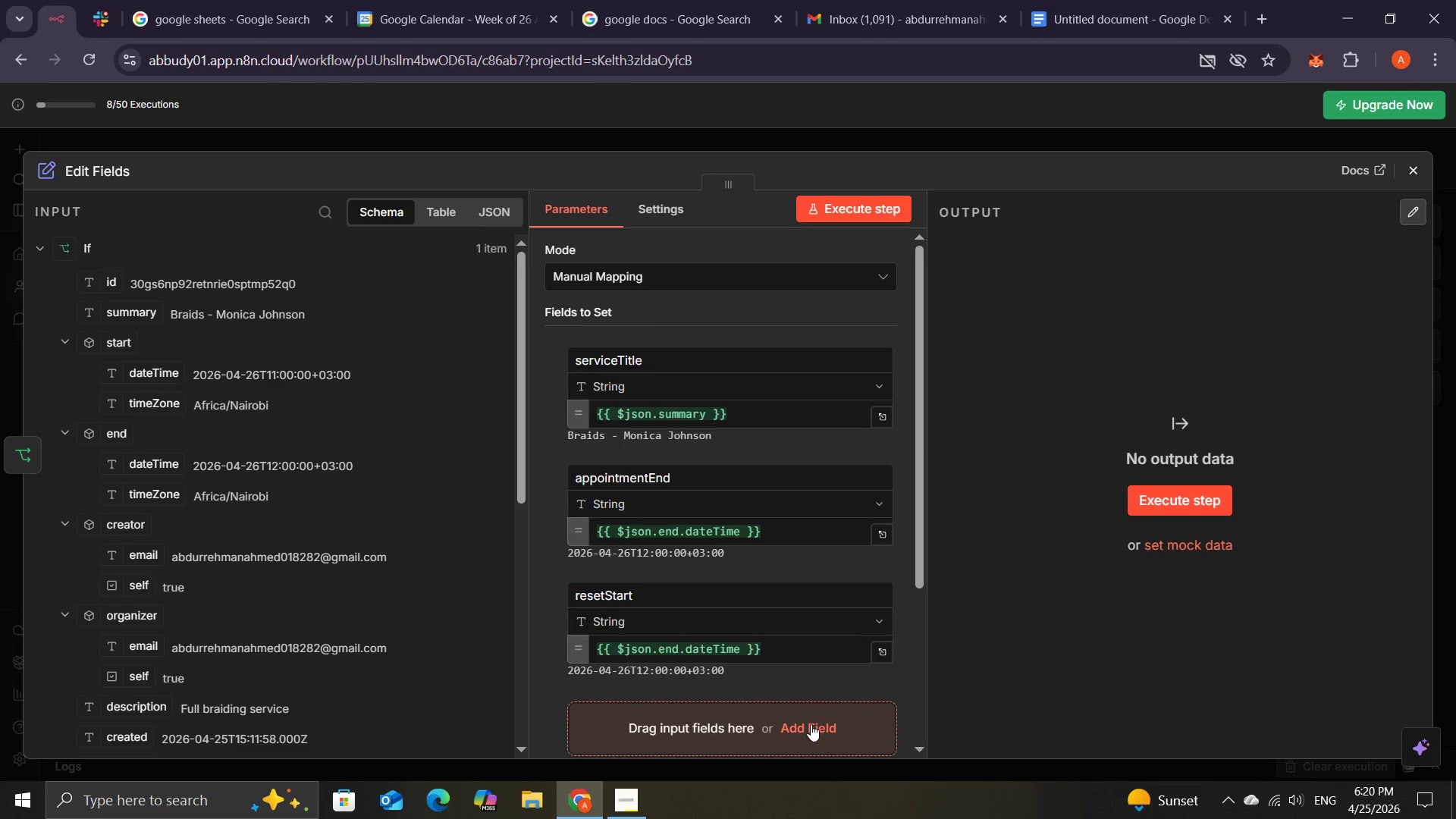 
left_click([811, 724])
 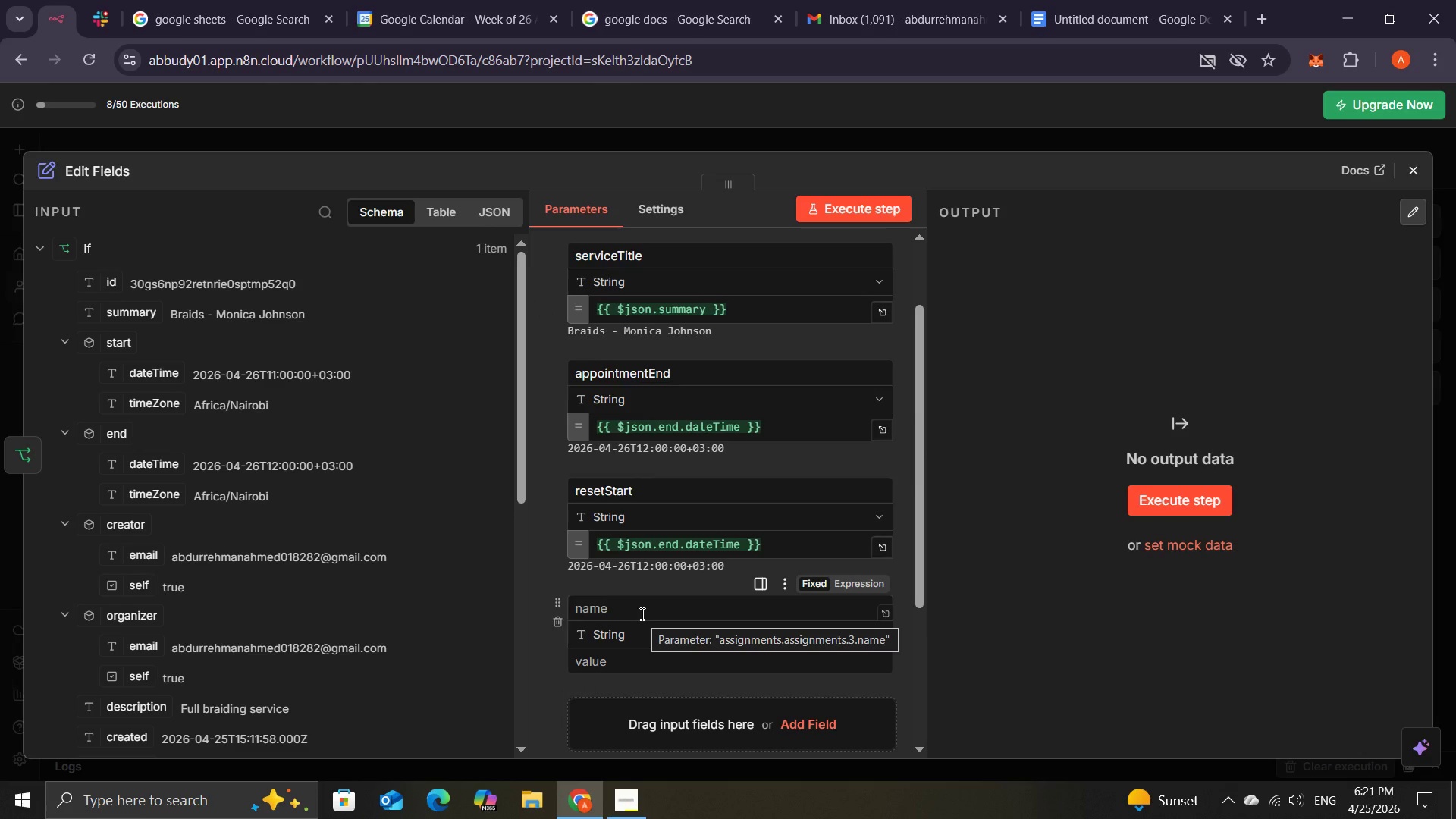 
wait(12.94)
 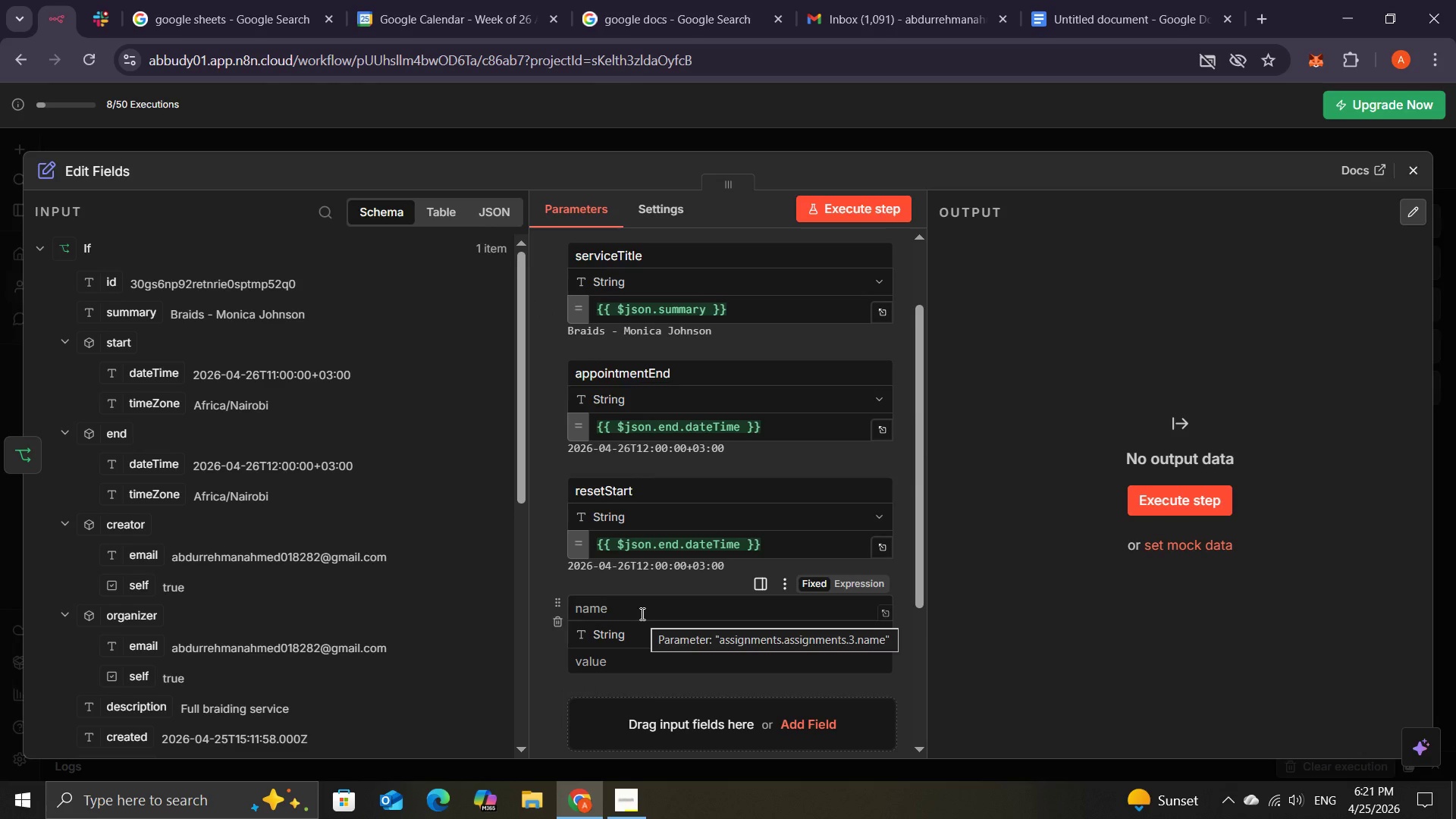 
type(re)
 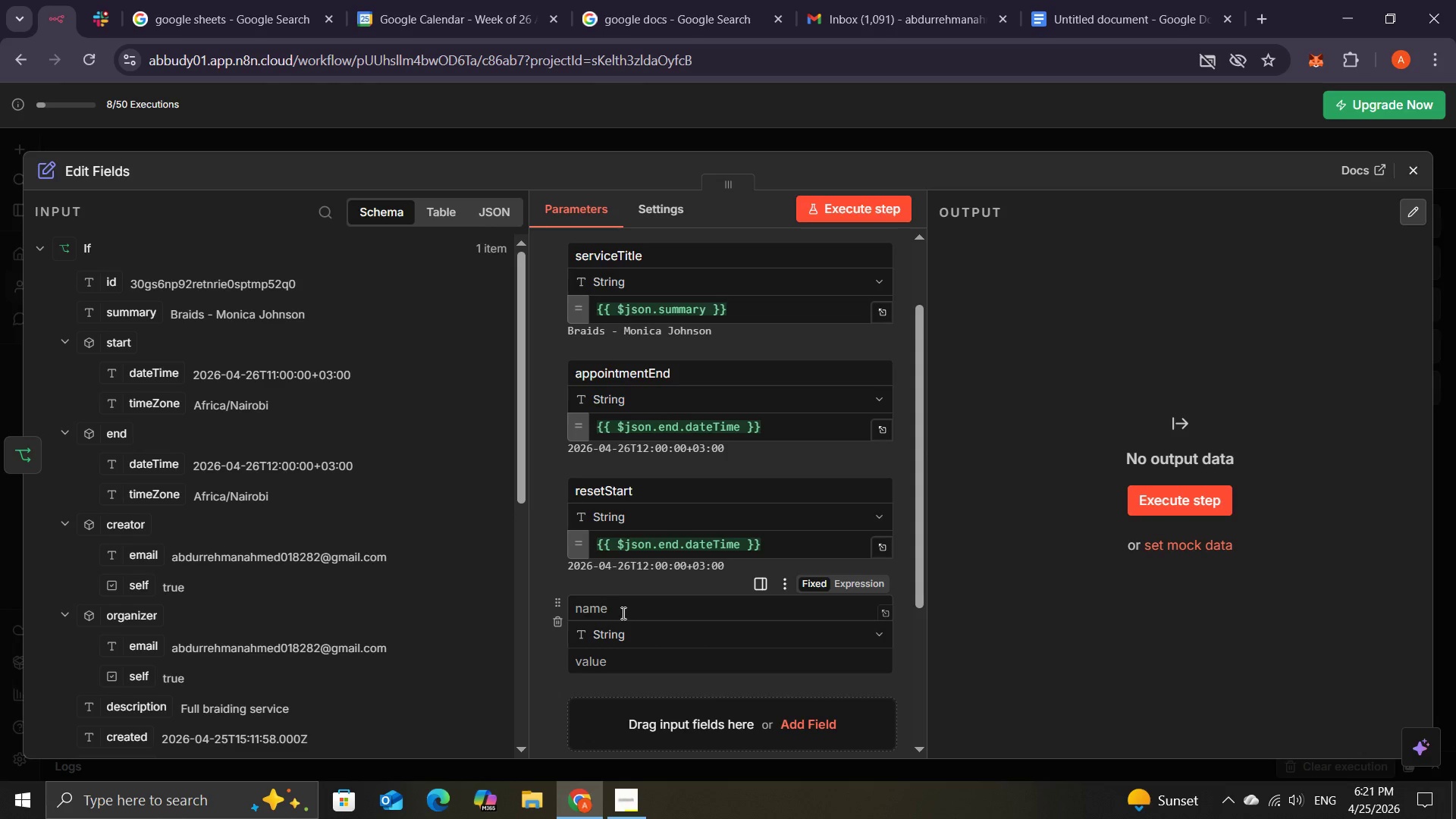 
left_click([620, 611])
 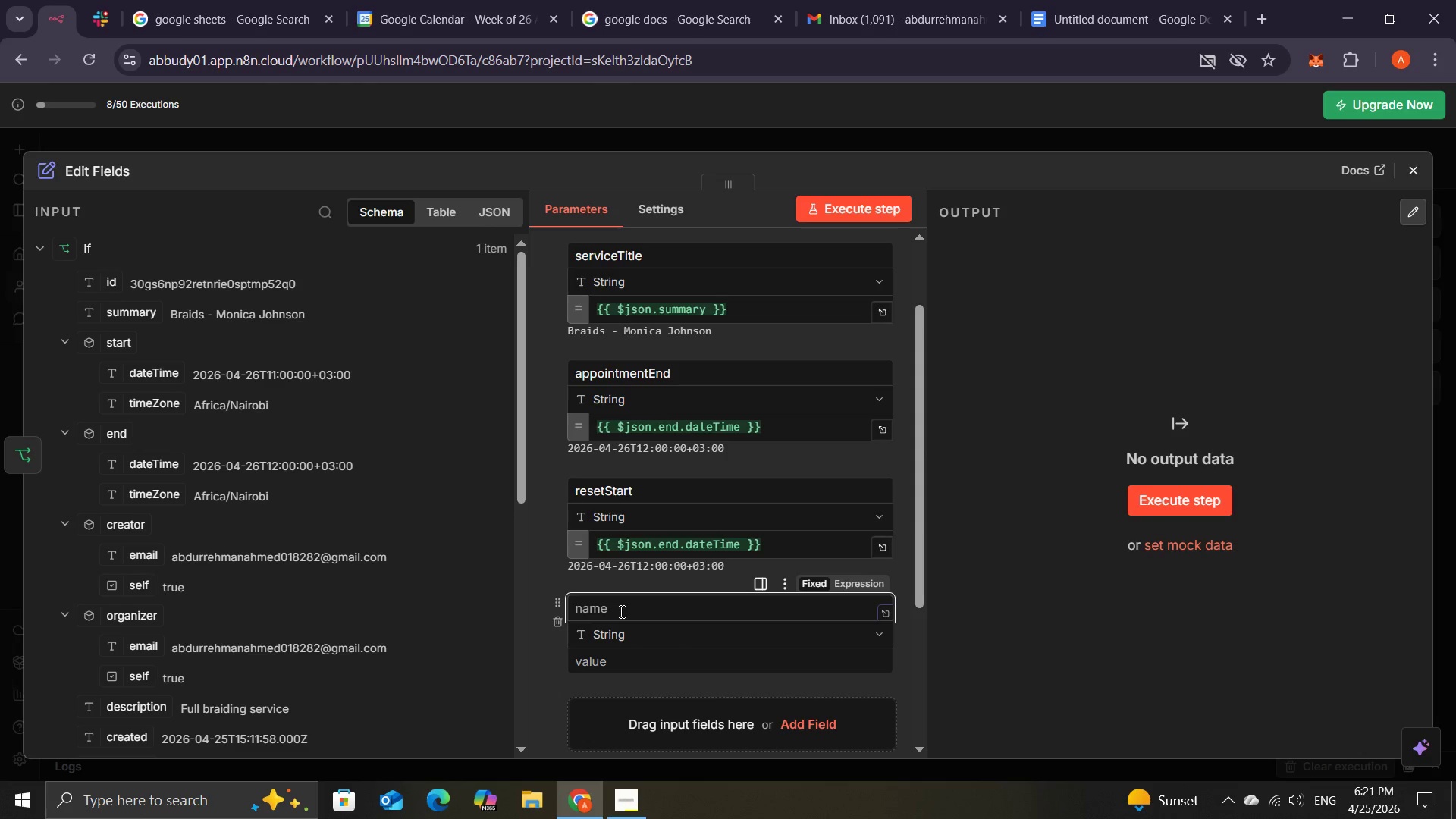 
type(resetEns)
key(Backspace)
type(d)
 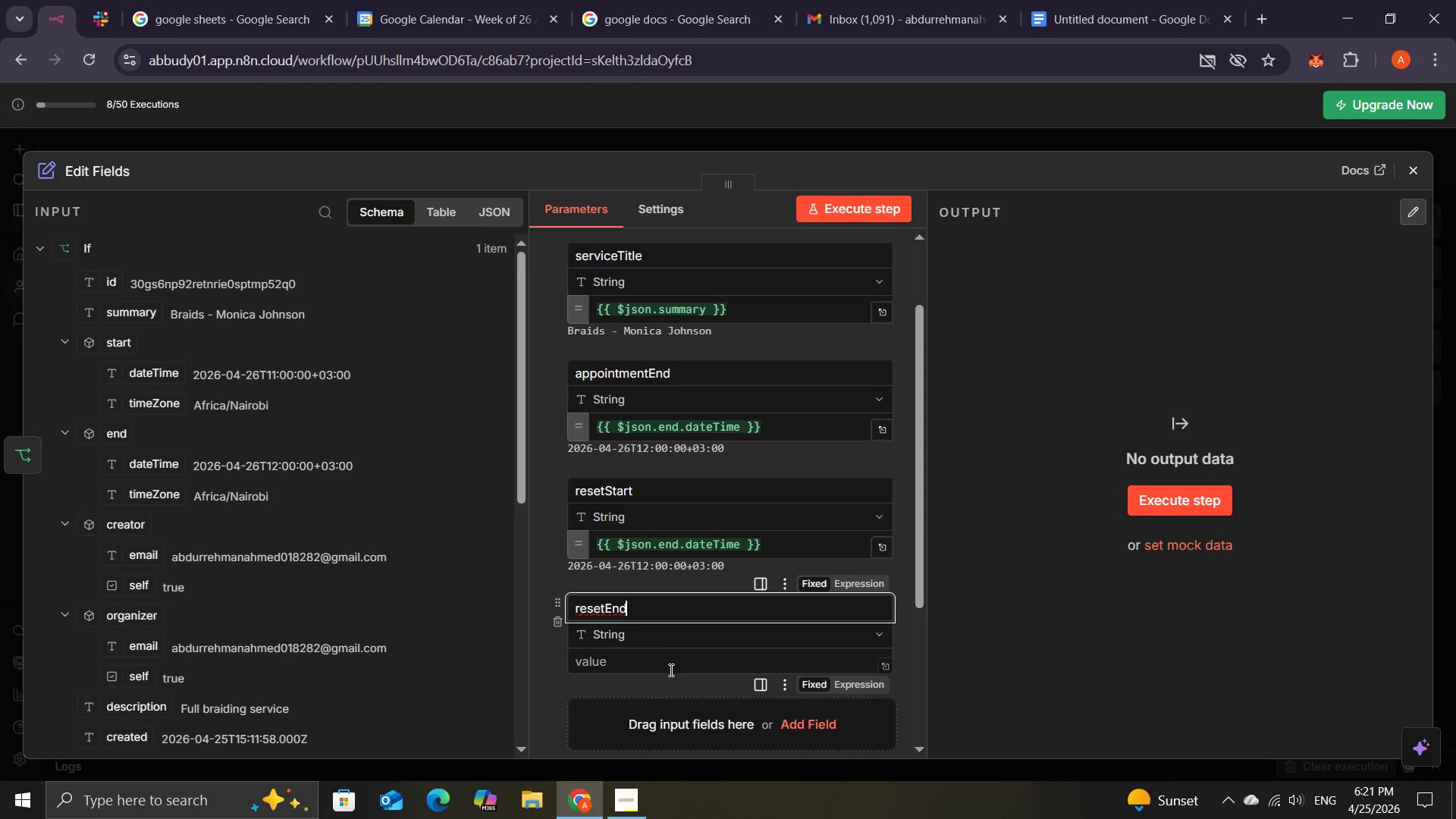 
left_click([670, 671])
 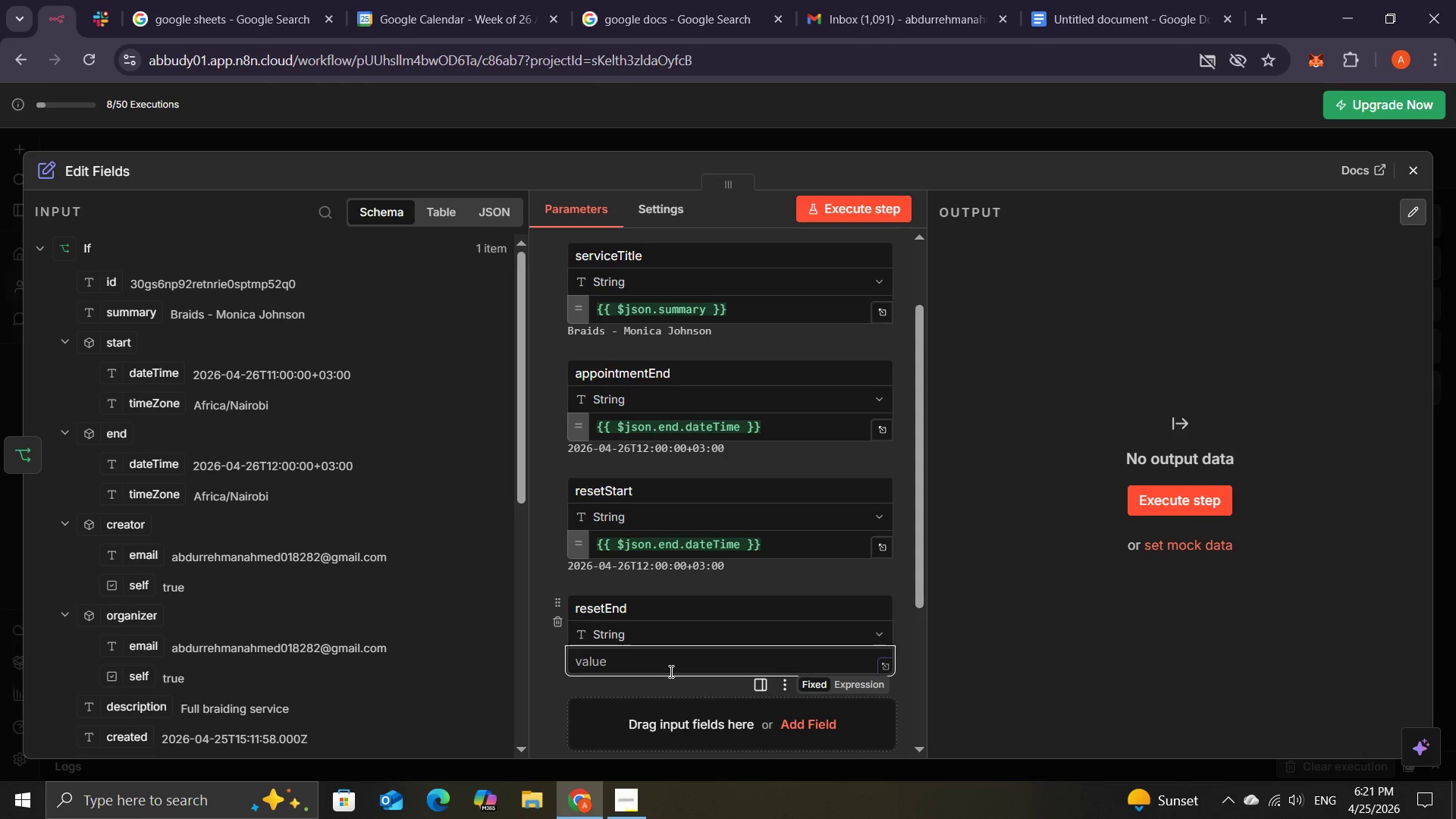 
wait(8.56)
 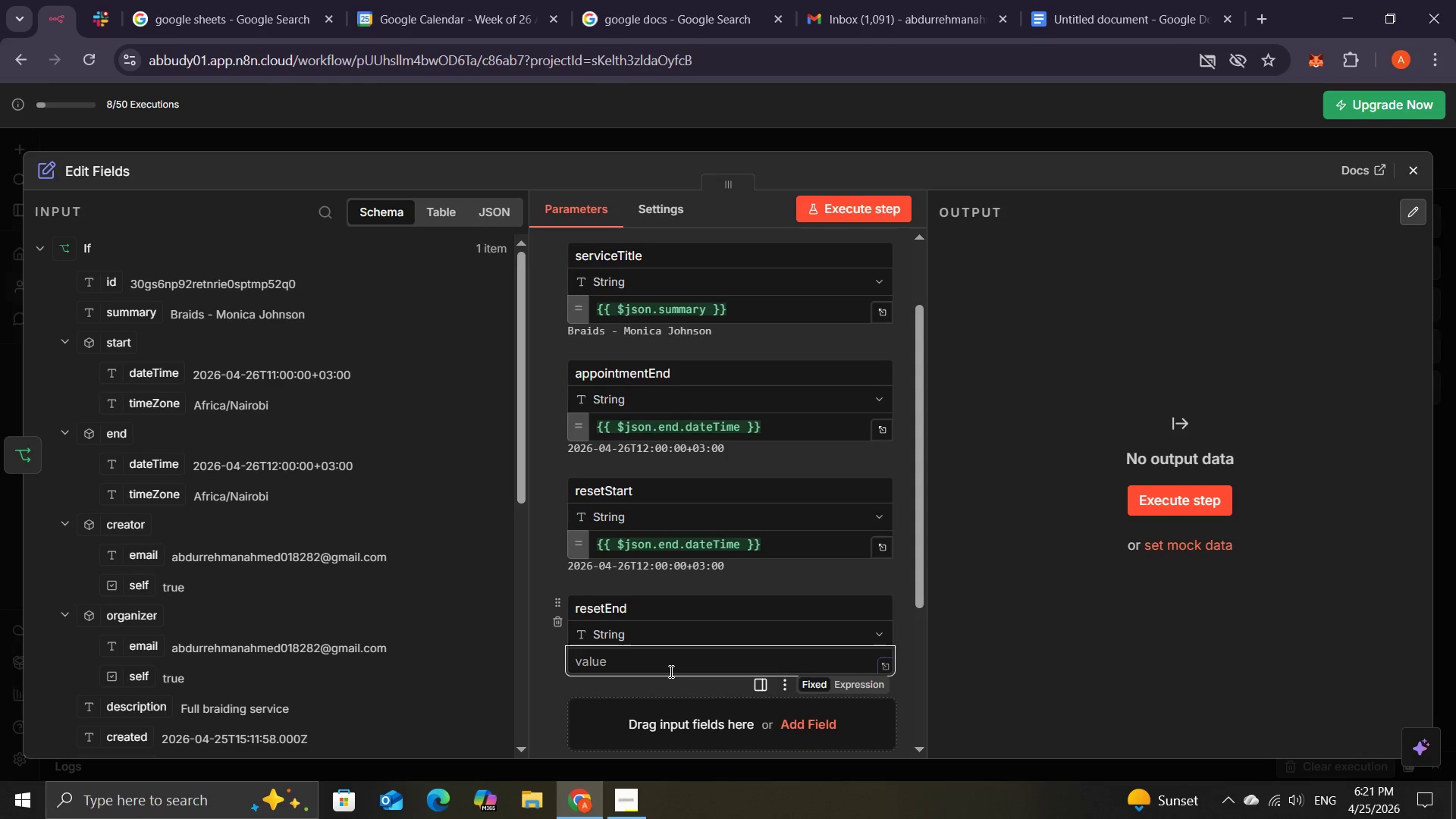 
left_click([604, 734])